 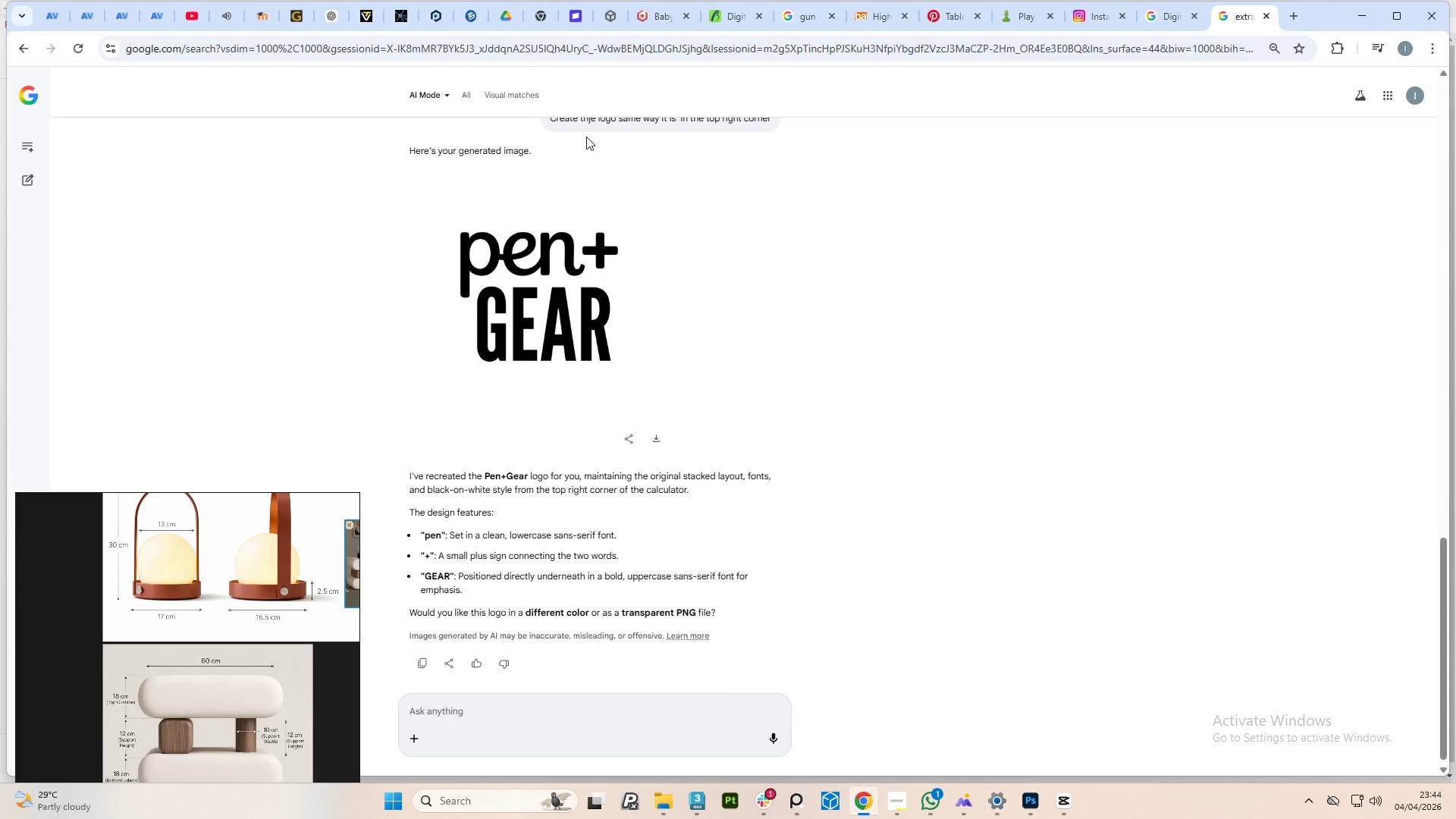 
left_click([1296, 11])
 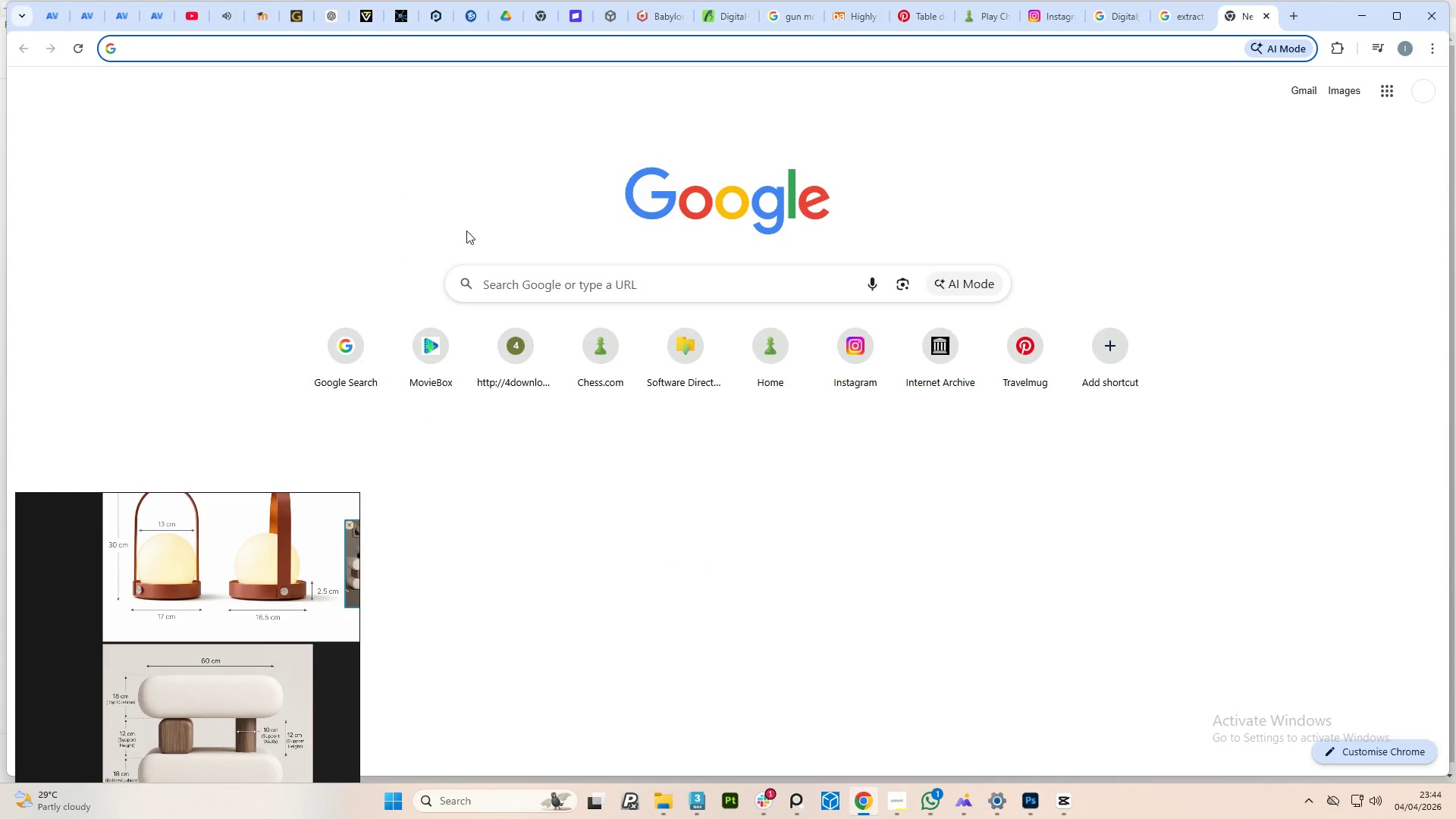 
left_click([540, 281])
 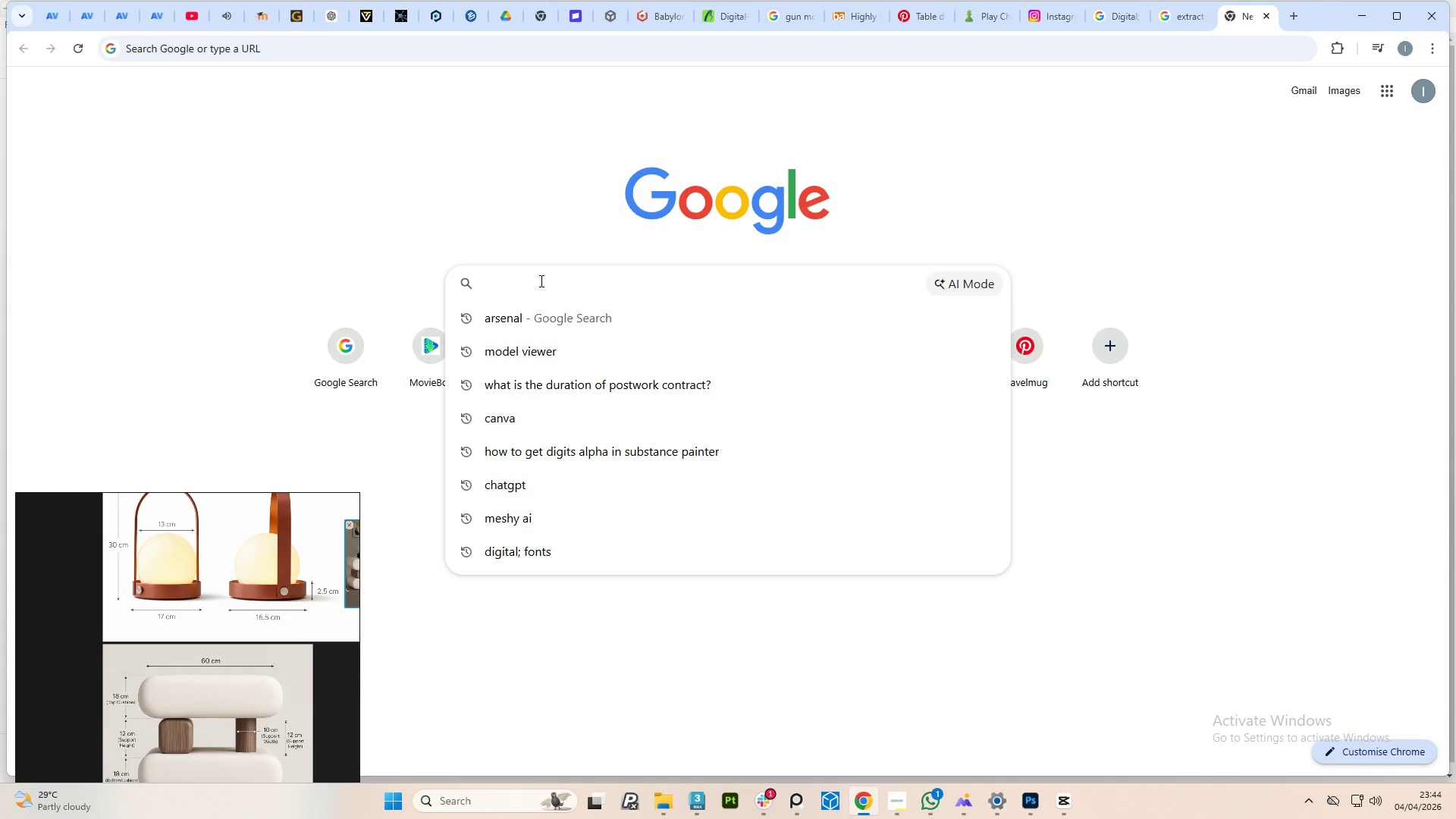 
key(Control+V)
 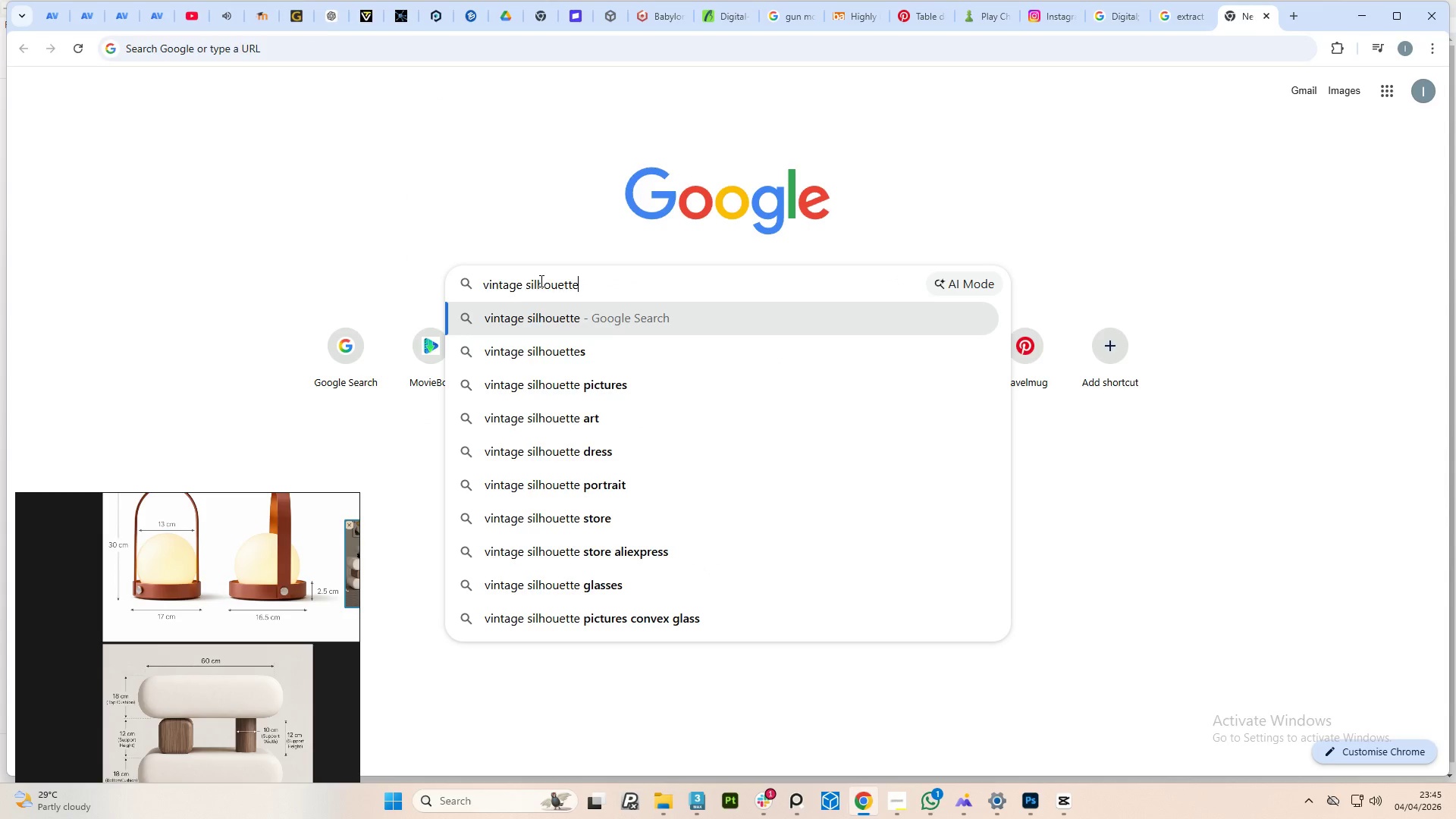 
key(Enter)
 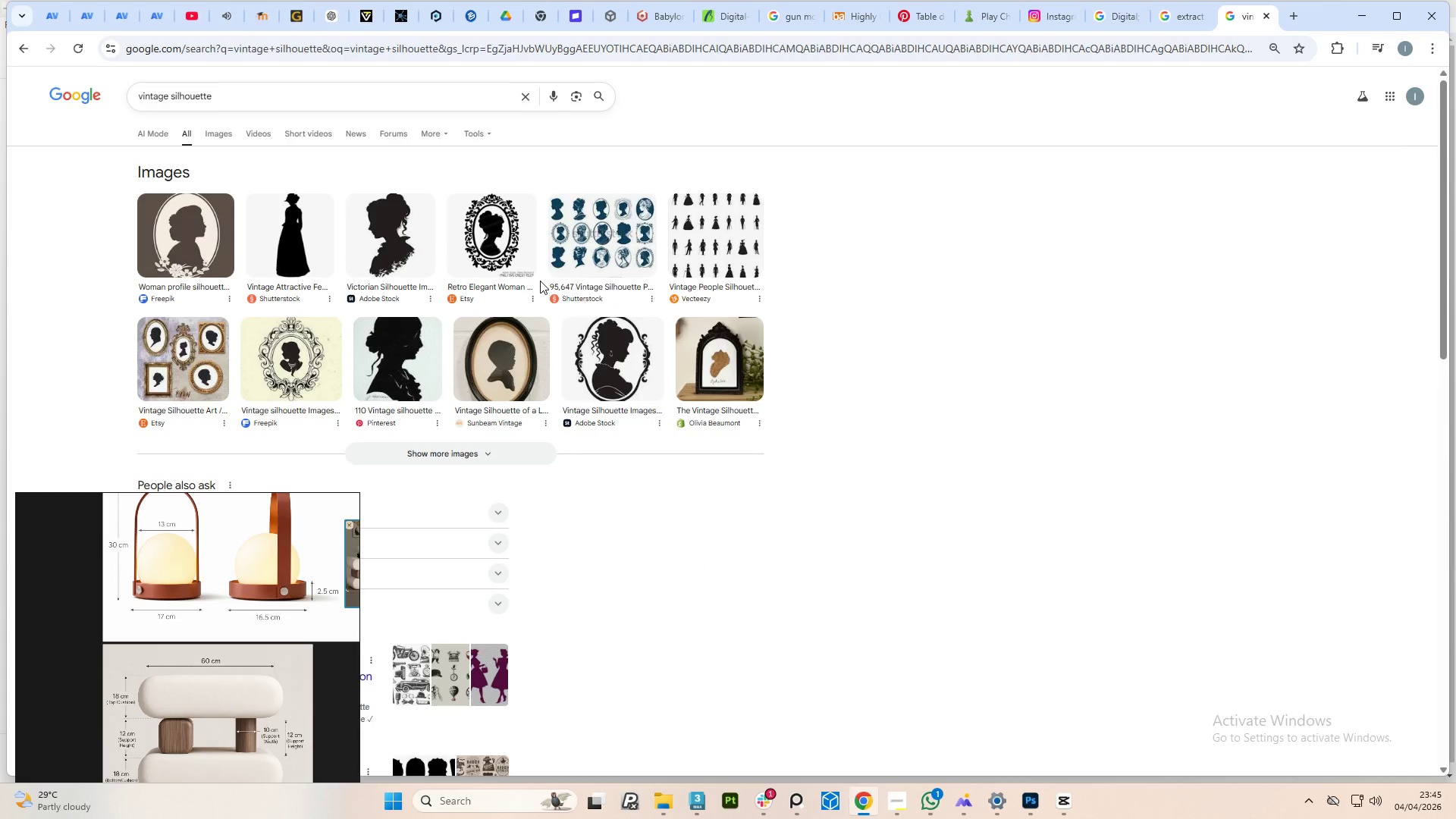 
wait(9.58)
 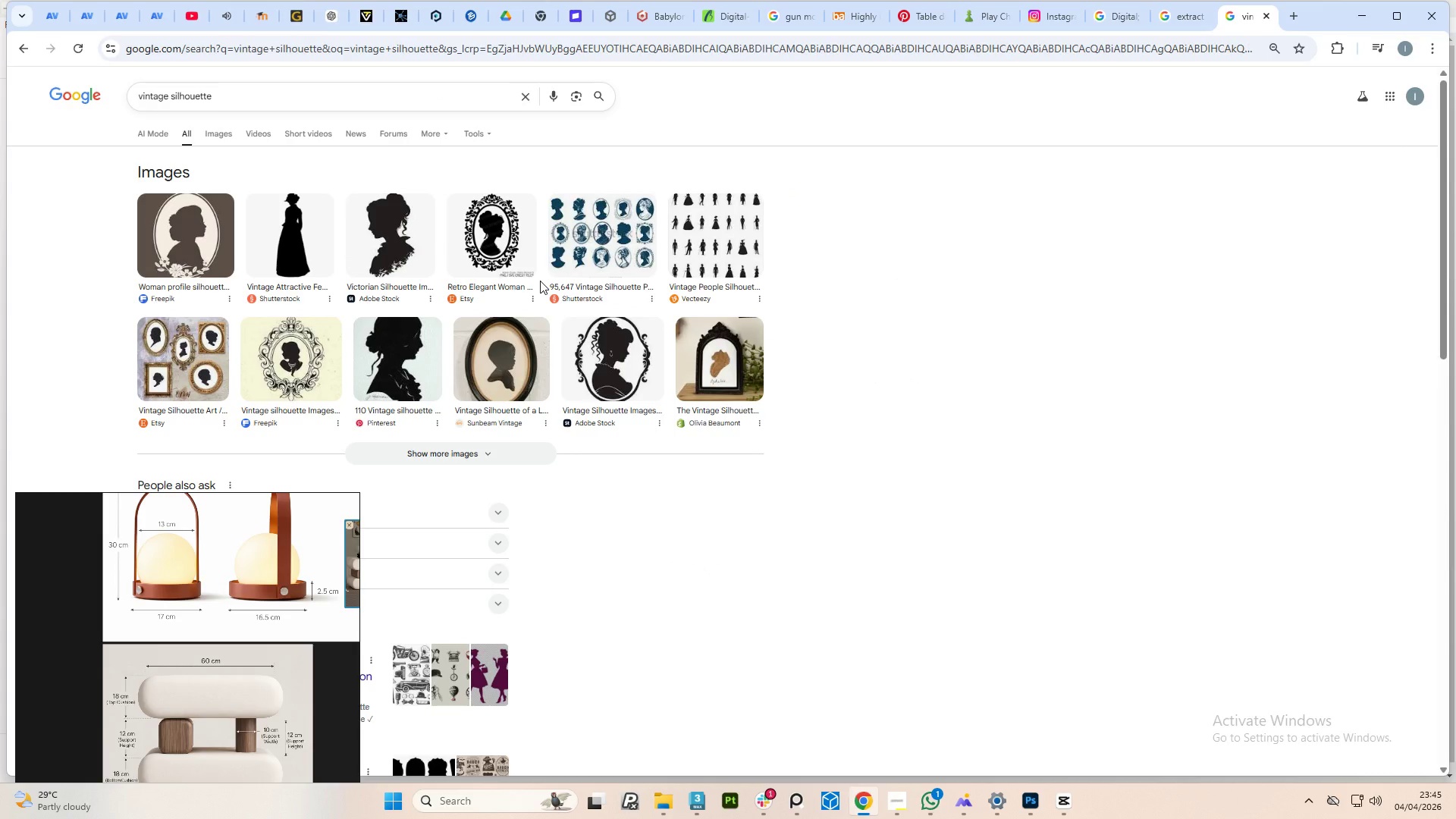 
scroll: coordinate [567, 391], scroll_direction: down, amount: 3.0
 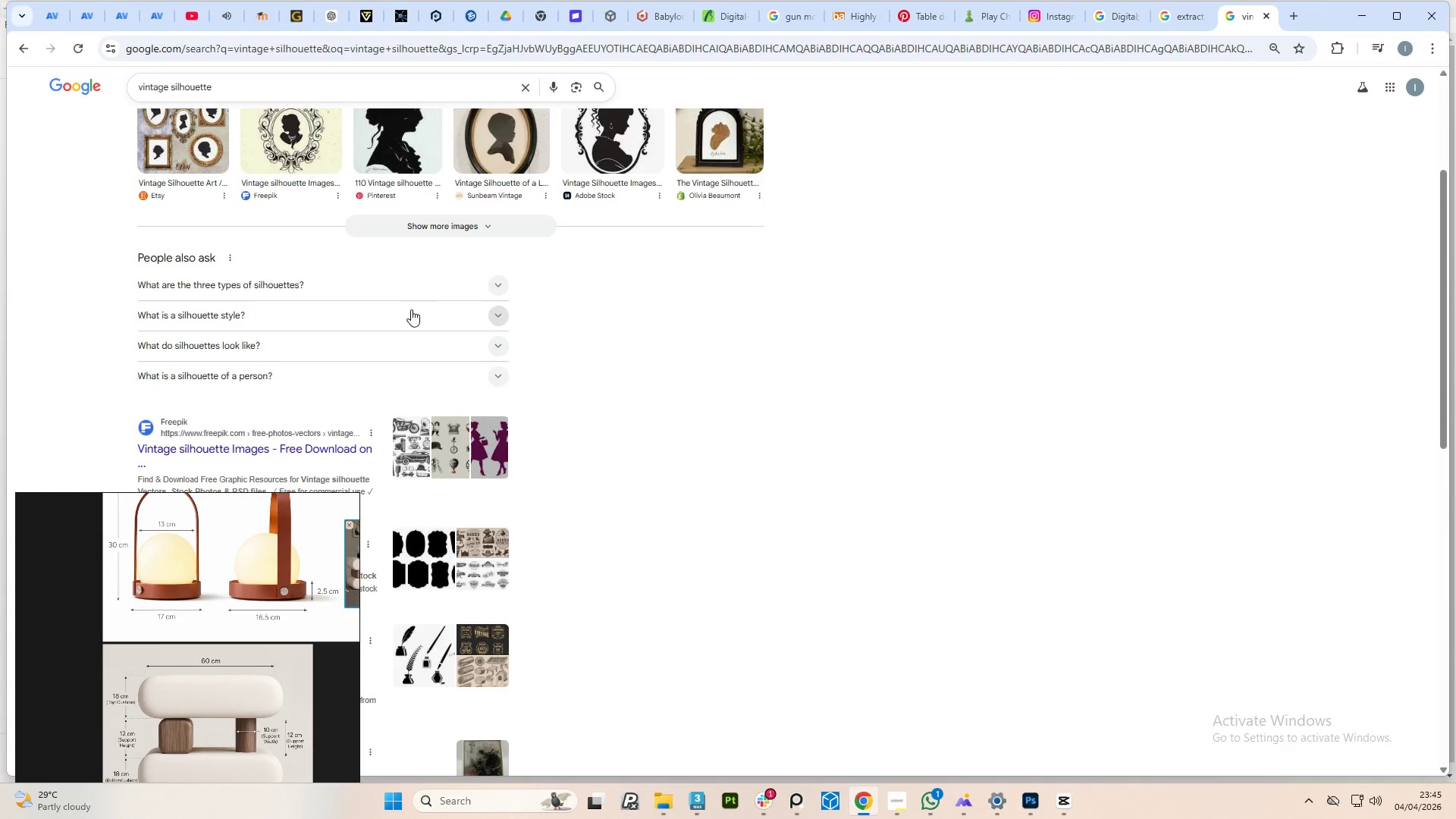 
left_click([502, 317])
 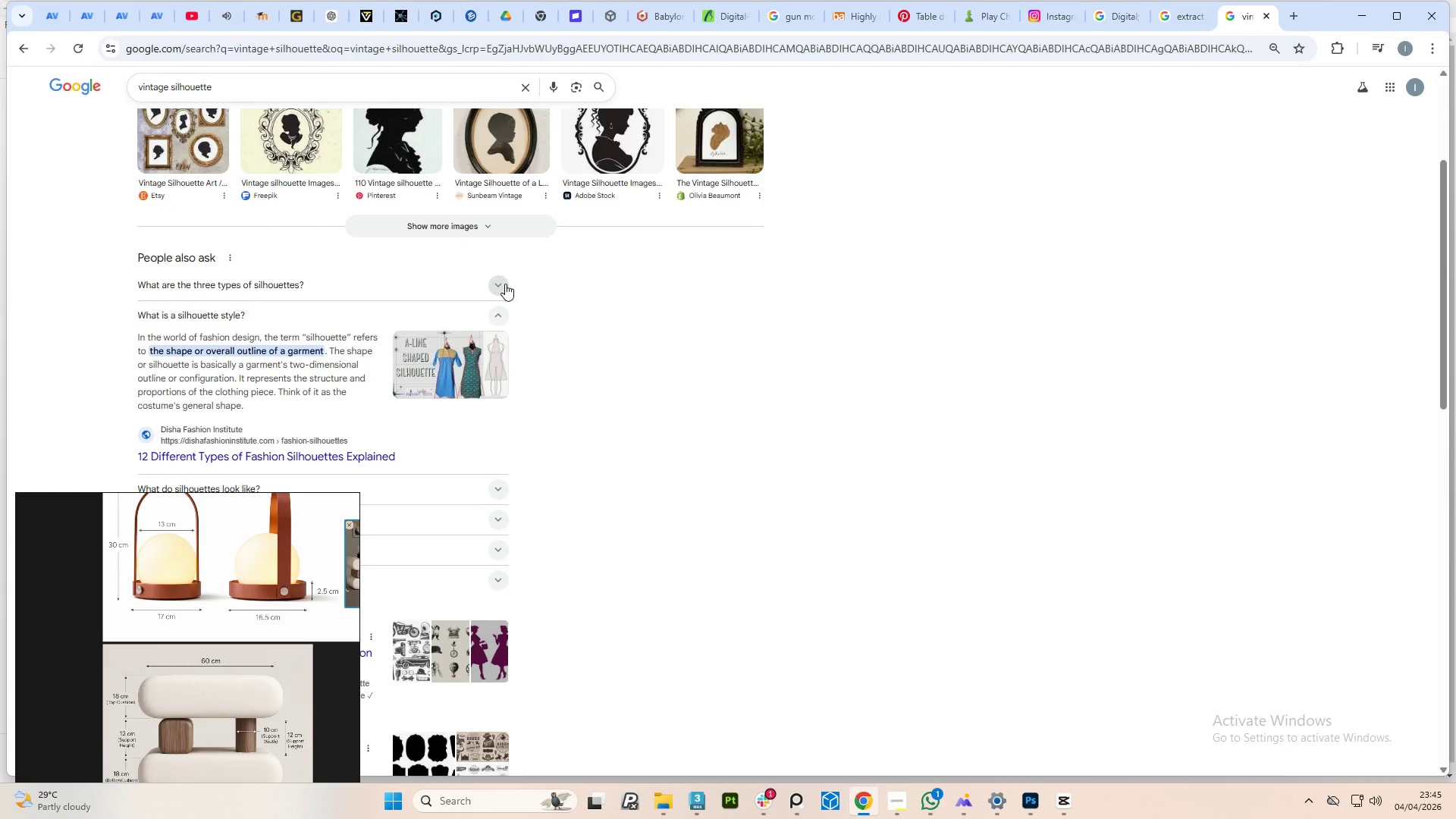 
left_click([497, 281])
 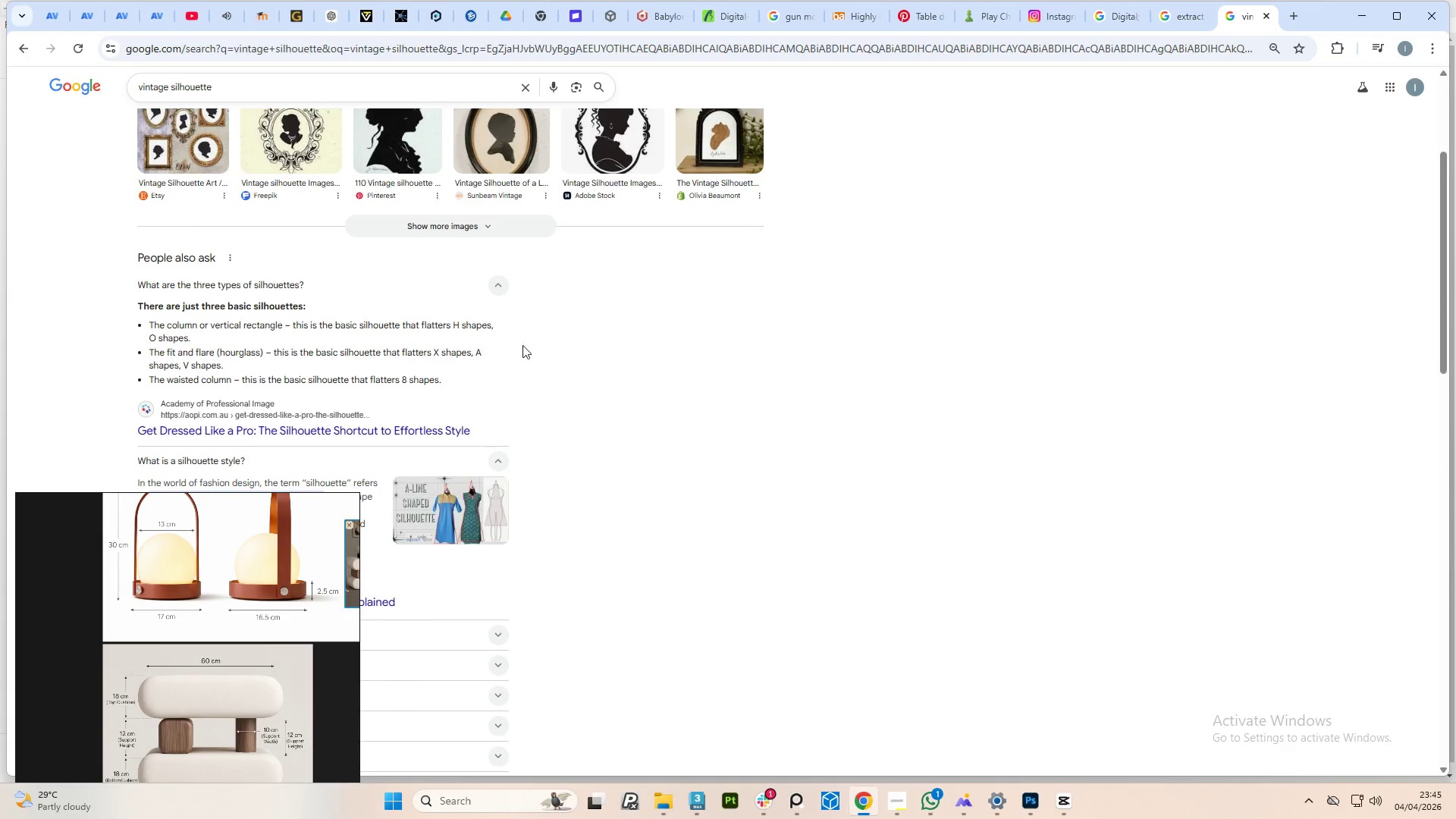 
wait(9.11)
 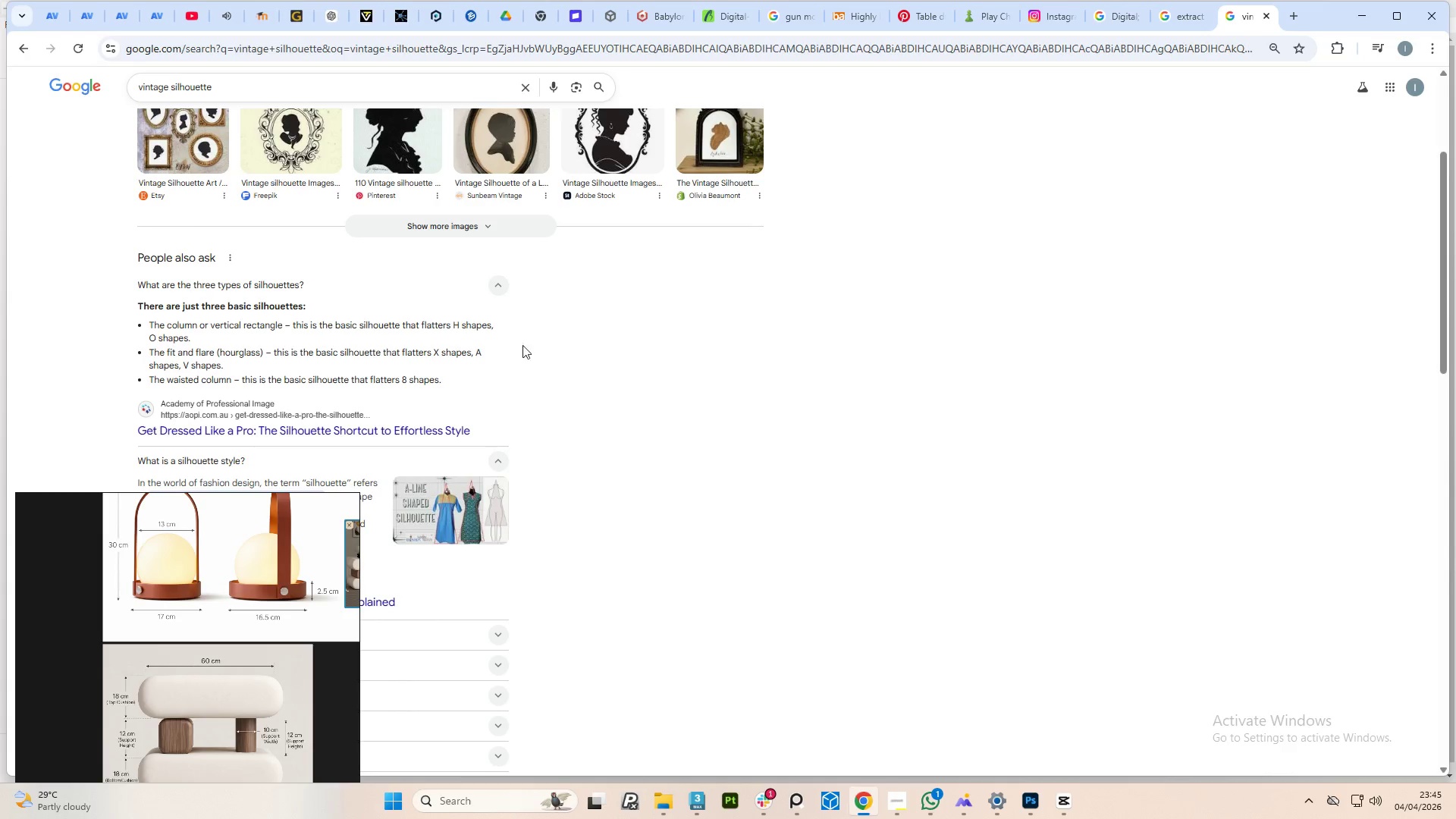 
left_click([1367, 5])